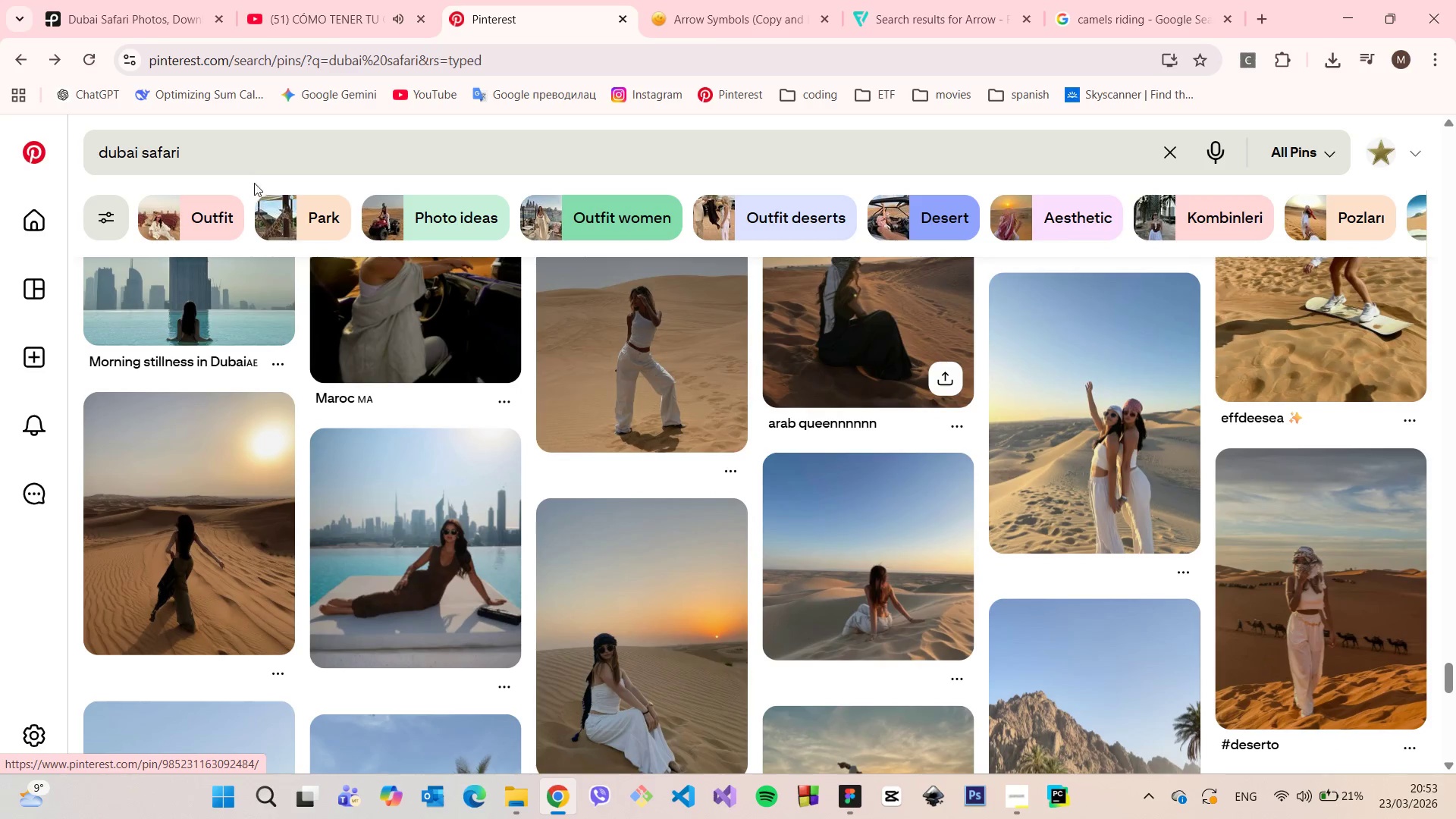 
left_click([237, 163])
 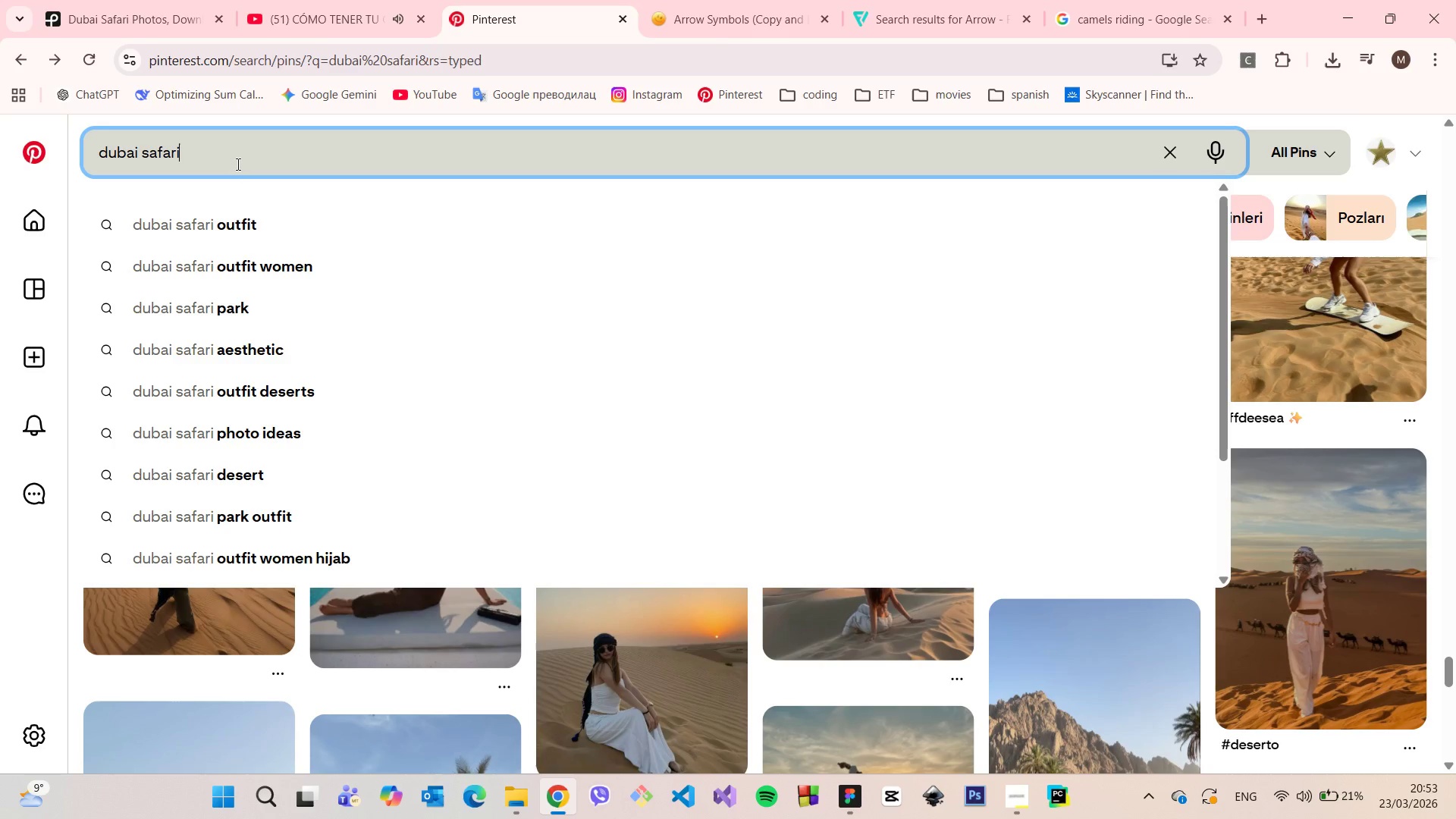 
type( NIM)
key(Backspace)
key(Backspace)
key(Backspace)
type(animals)
 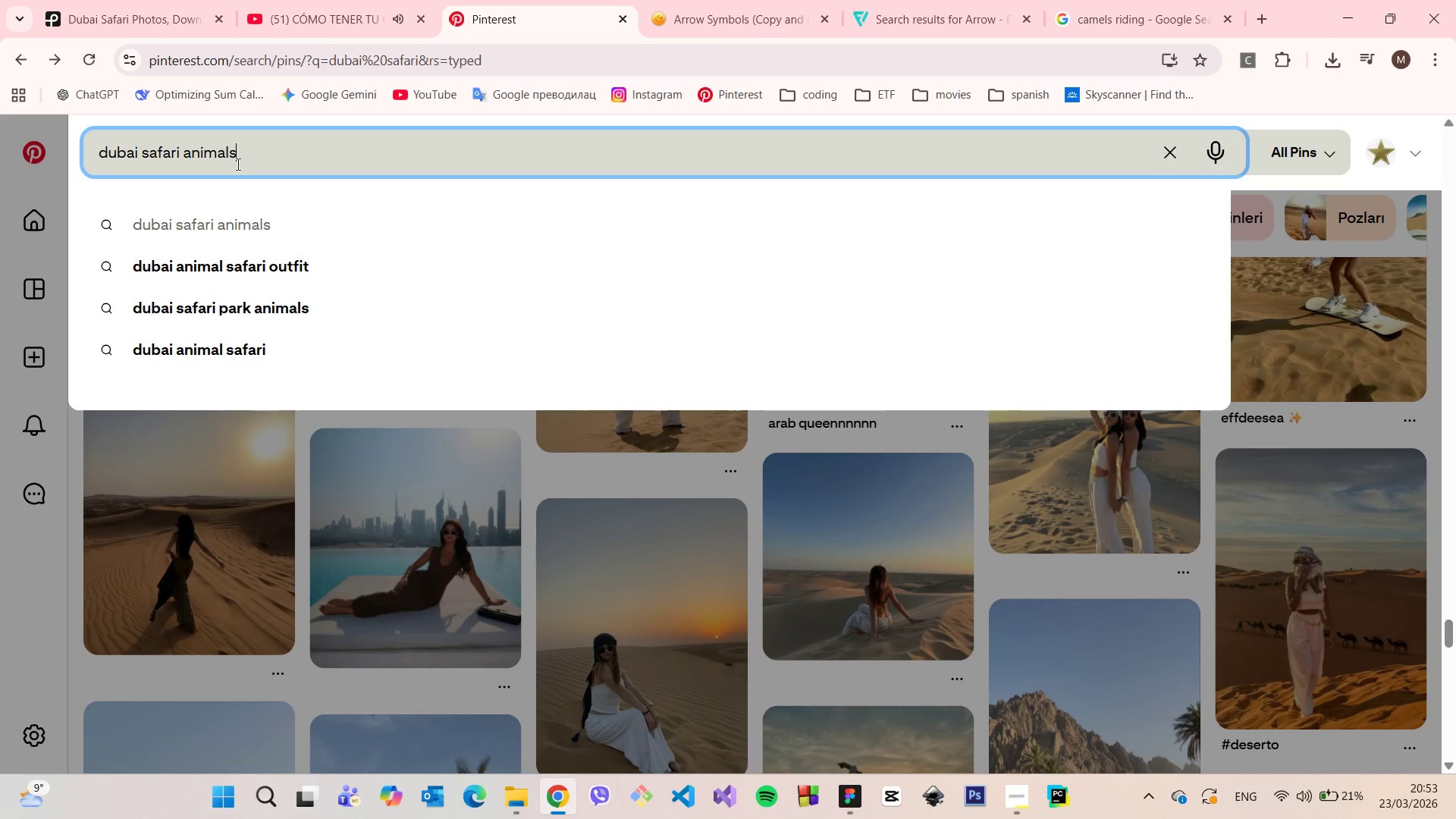 
key(Enter)
 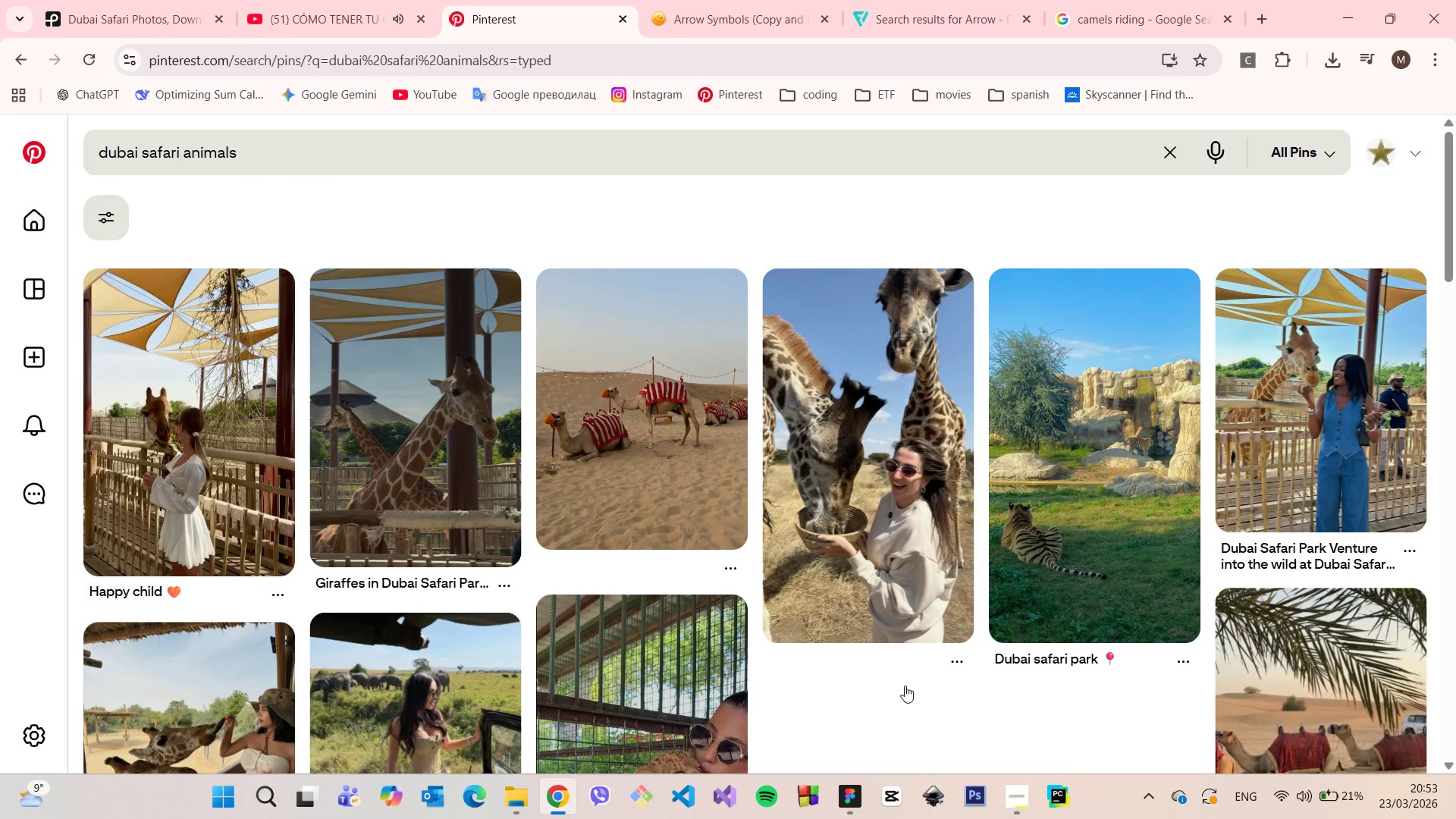 
left_click([1020, 803])